 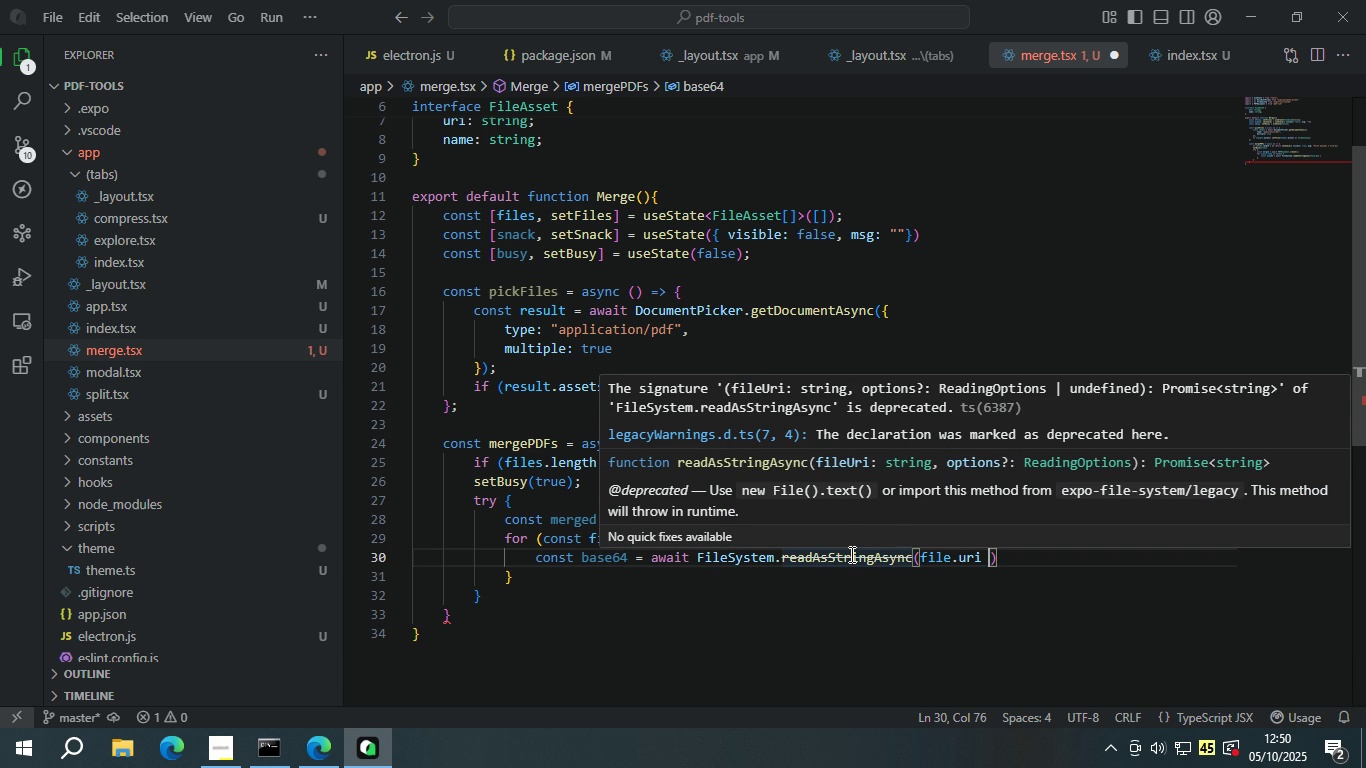 
key(Backspace)
 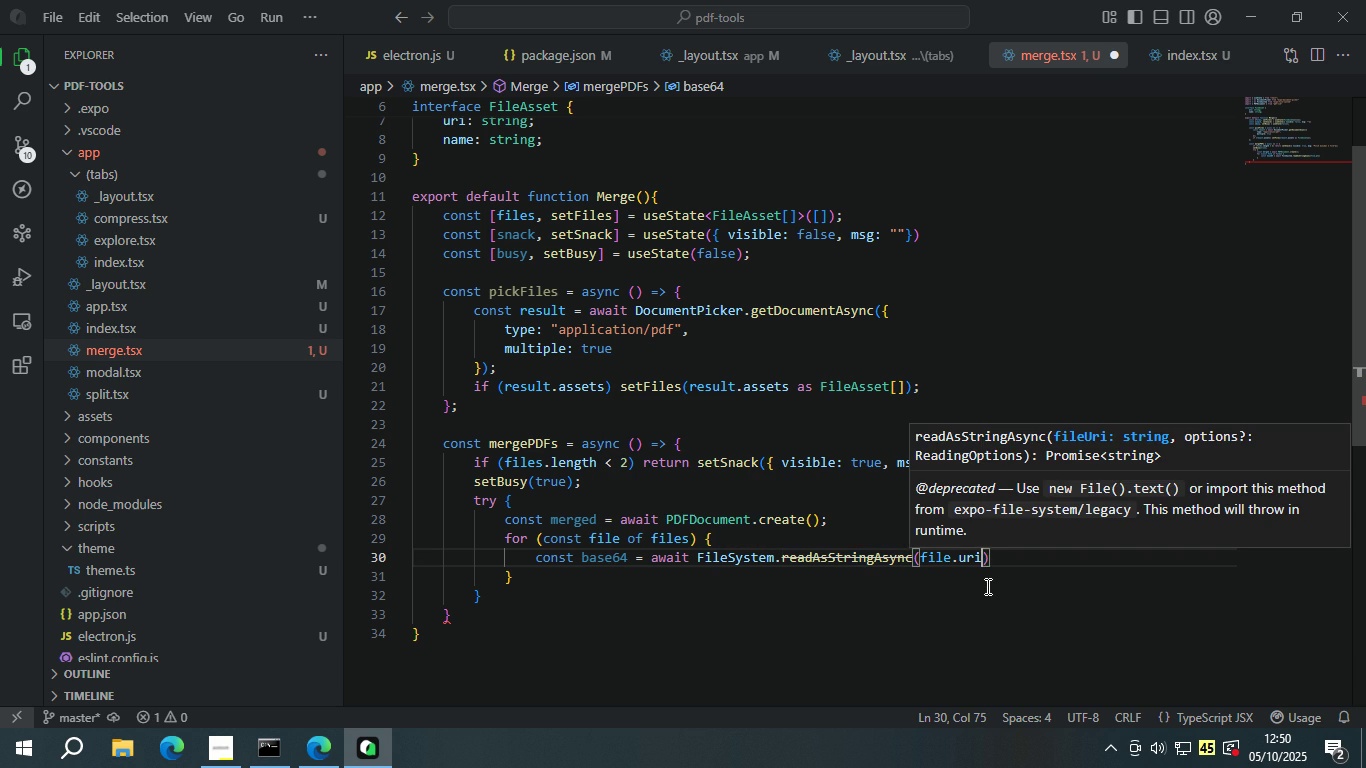 
key(Comma)
 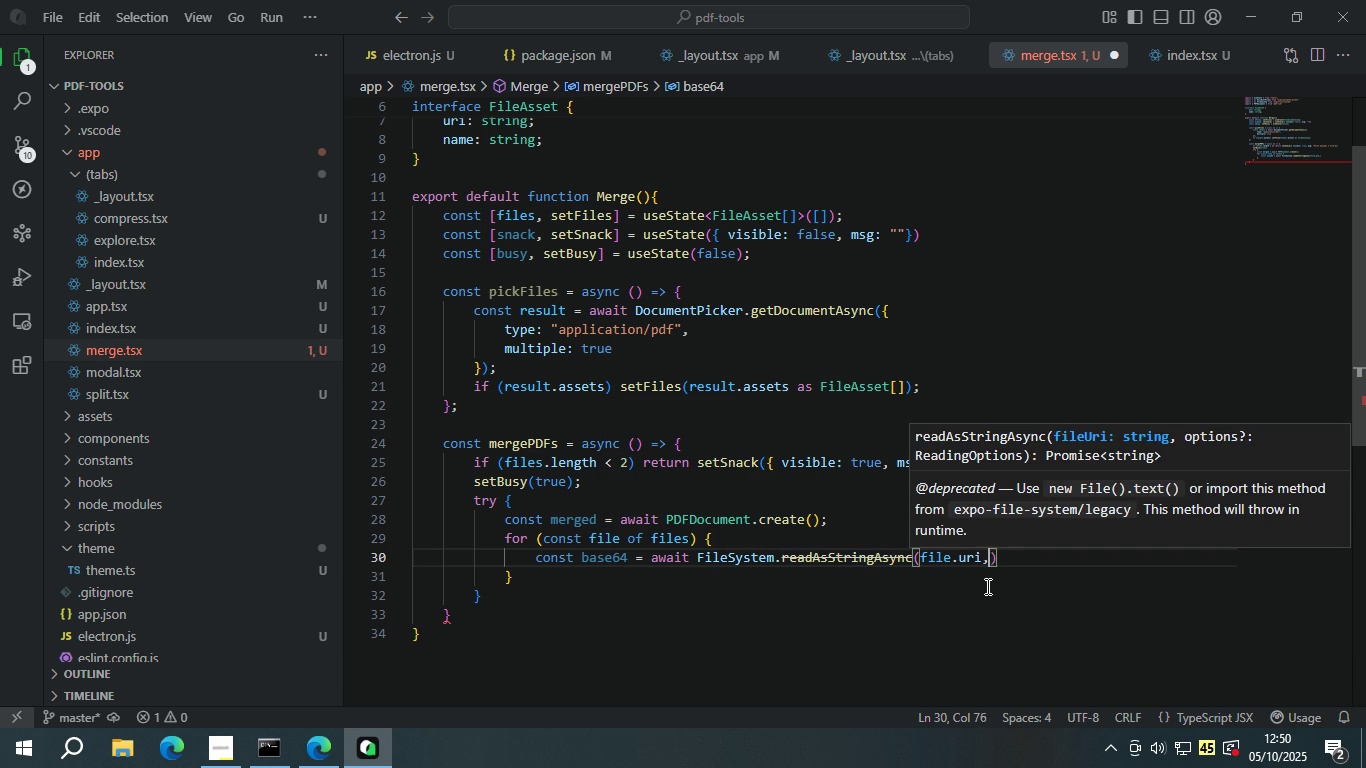 
key(Space)
 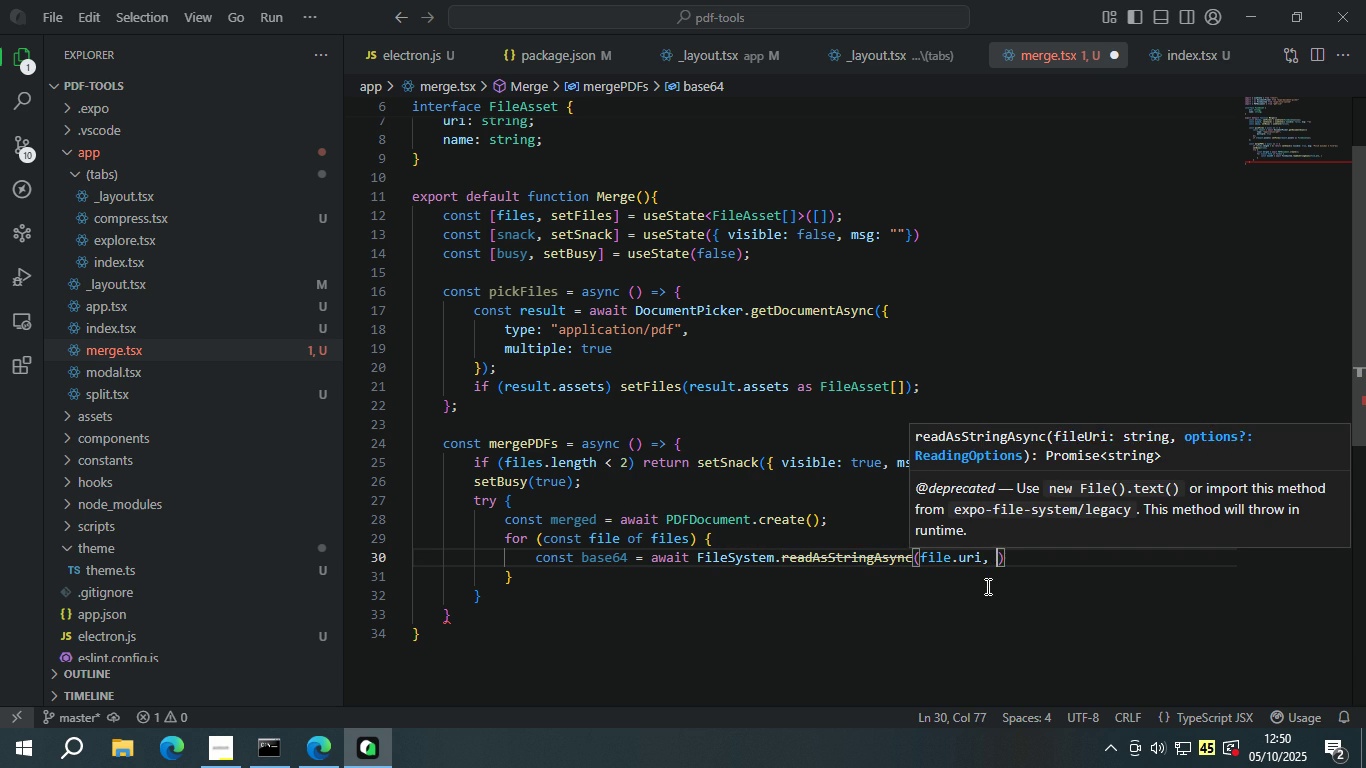 
key(Shift+ShiftLeft)
 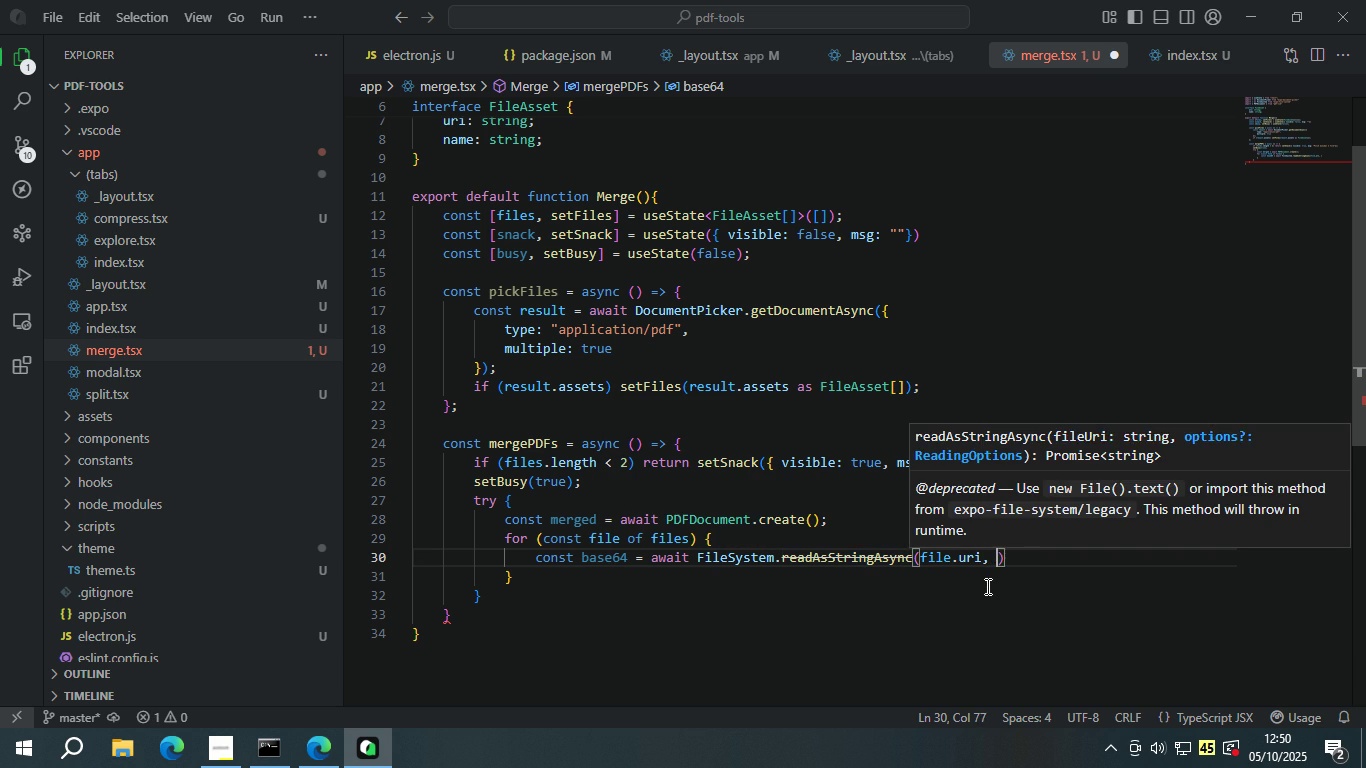 
key(Shift+BracketLeft)
 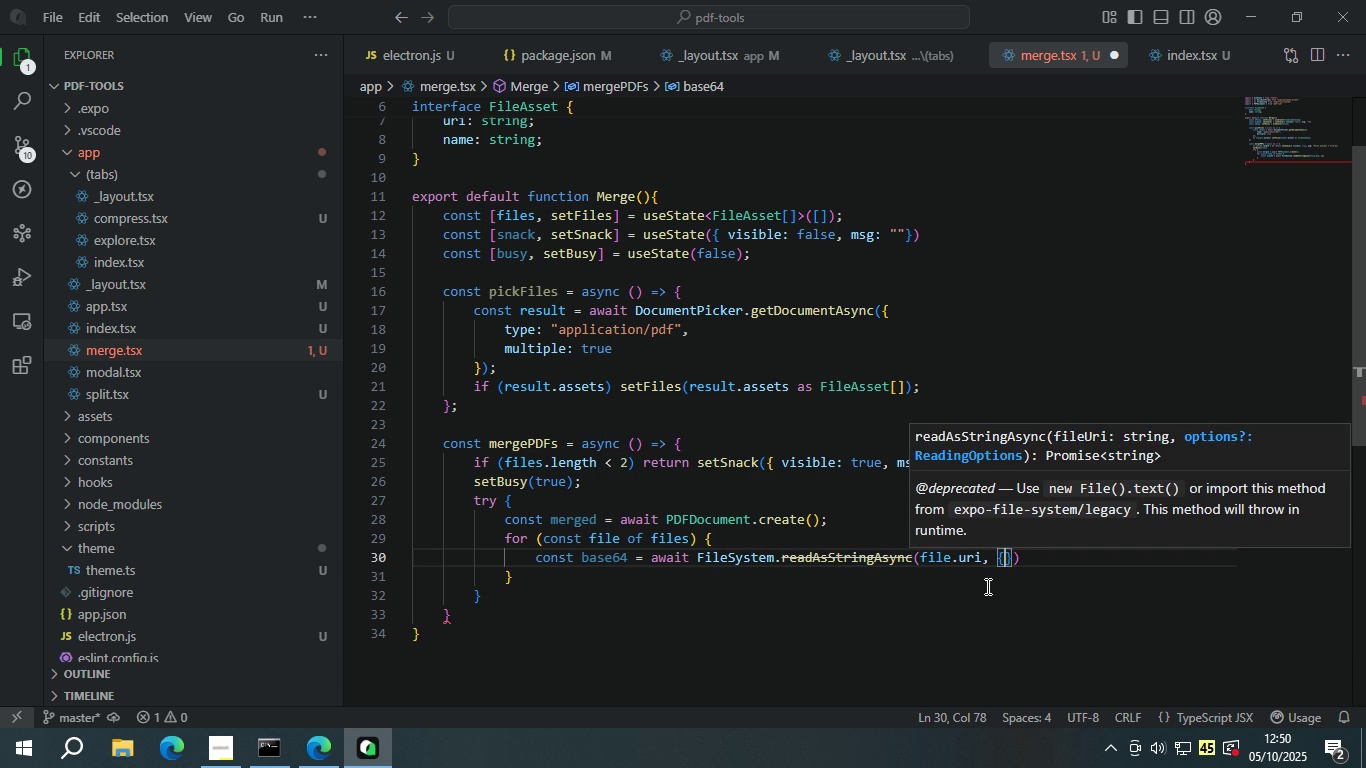 
key(Enter)
 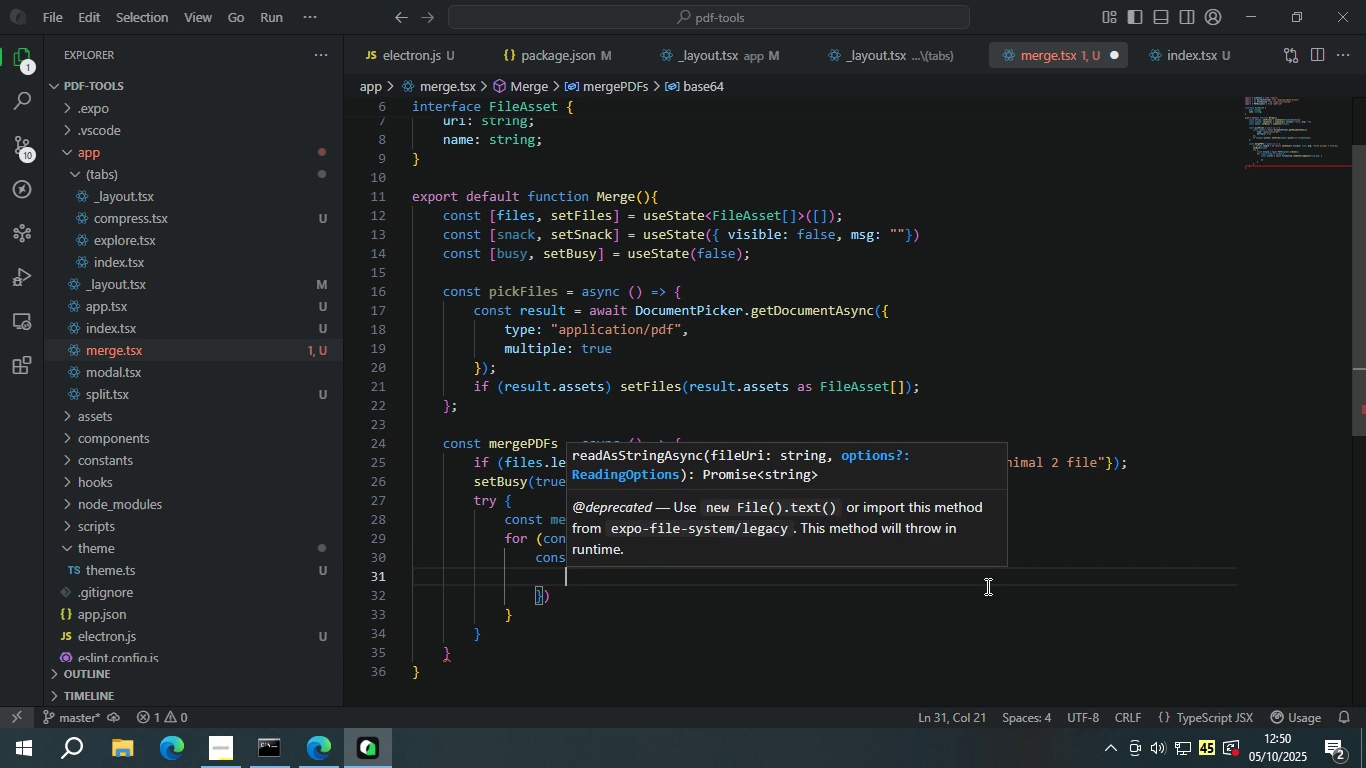 
type(encodi)
 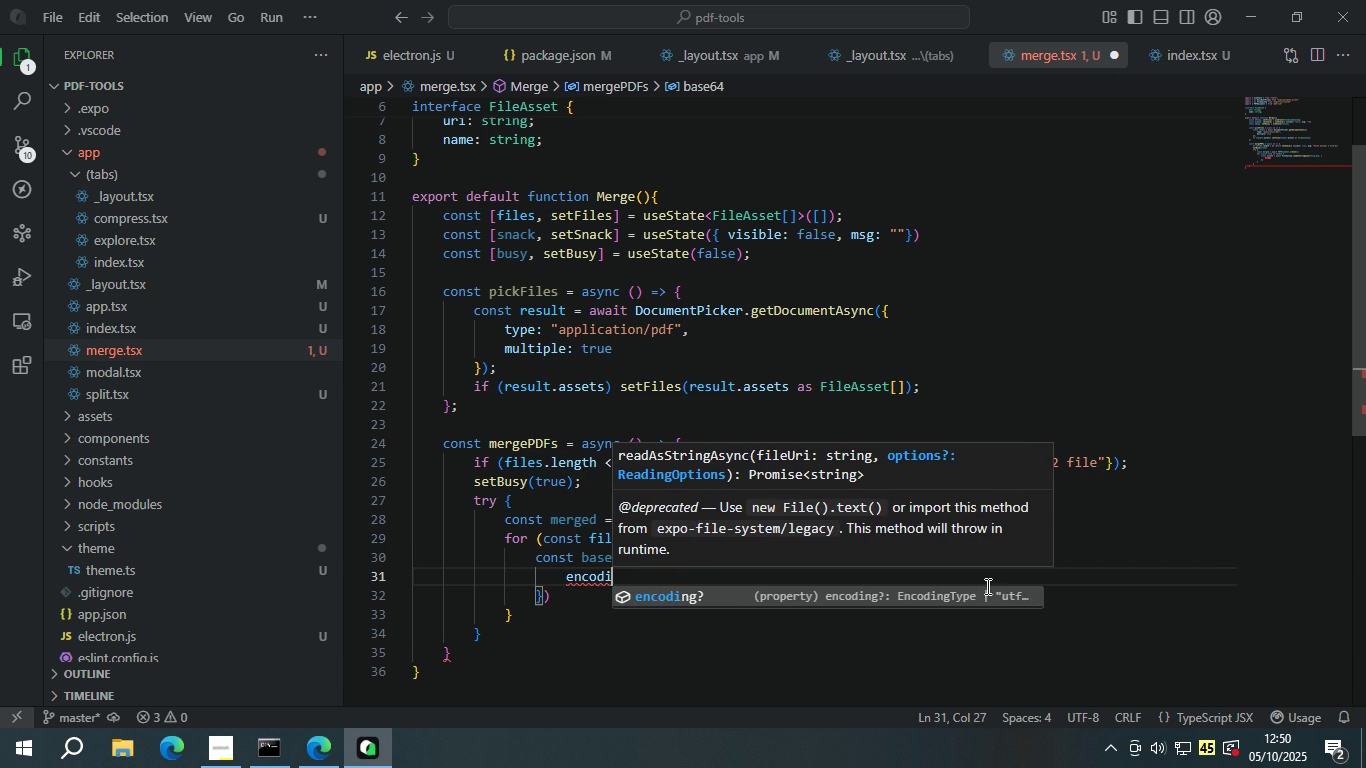 
key(Enter)